 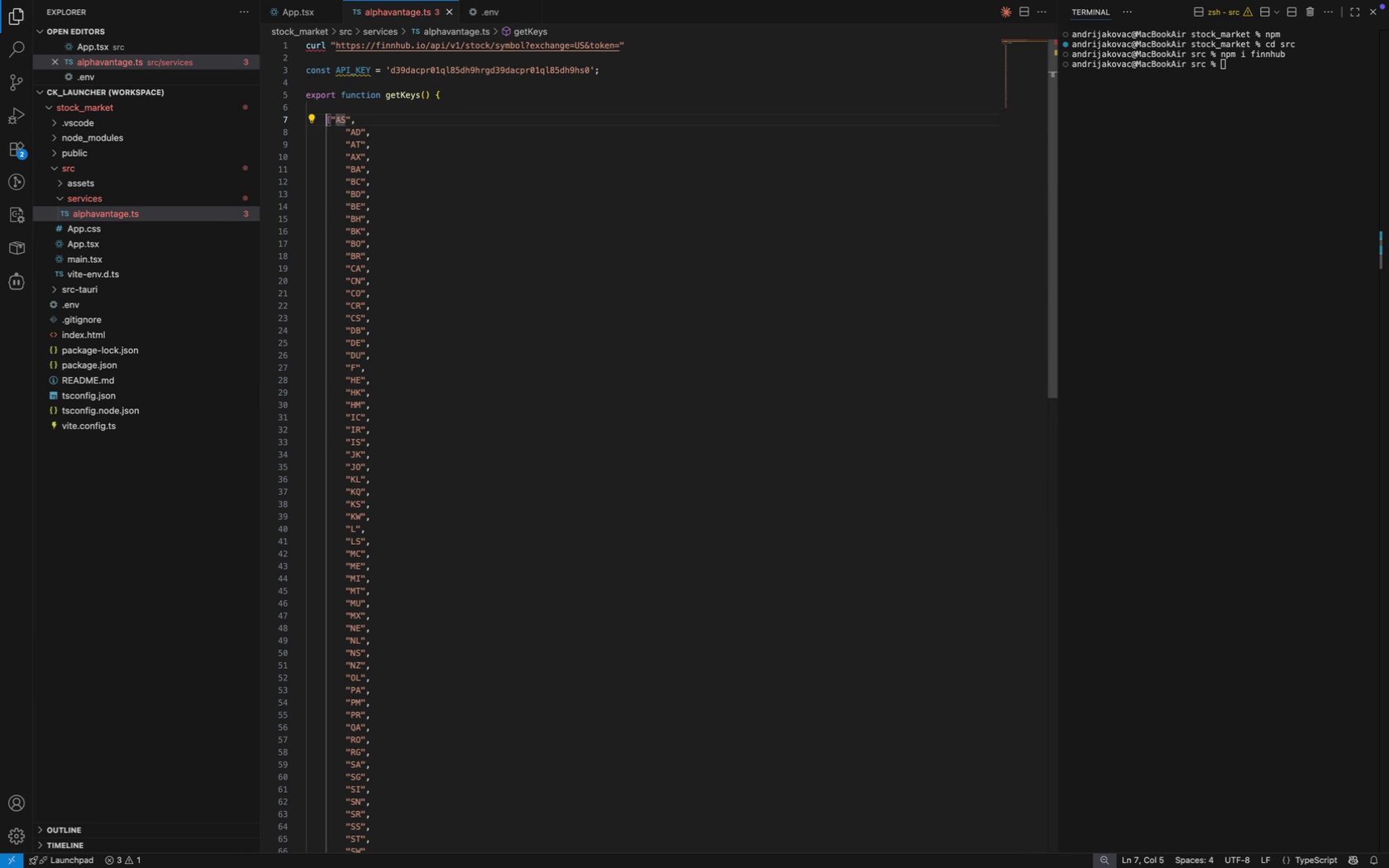 
key(Alt+ArrowLeft)
 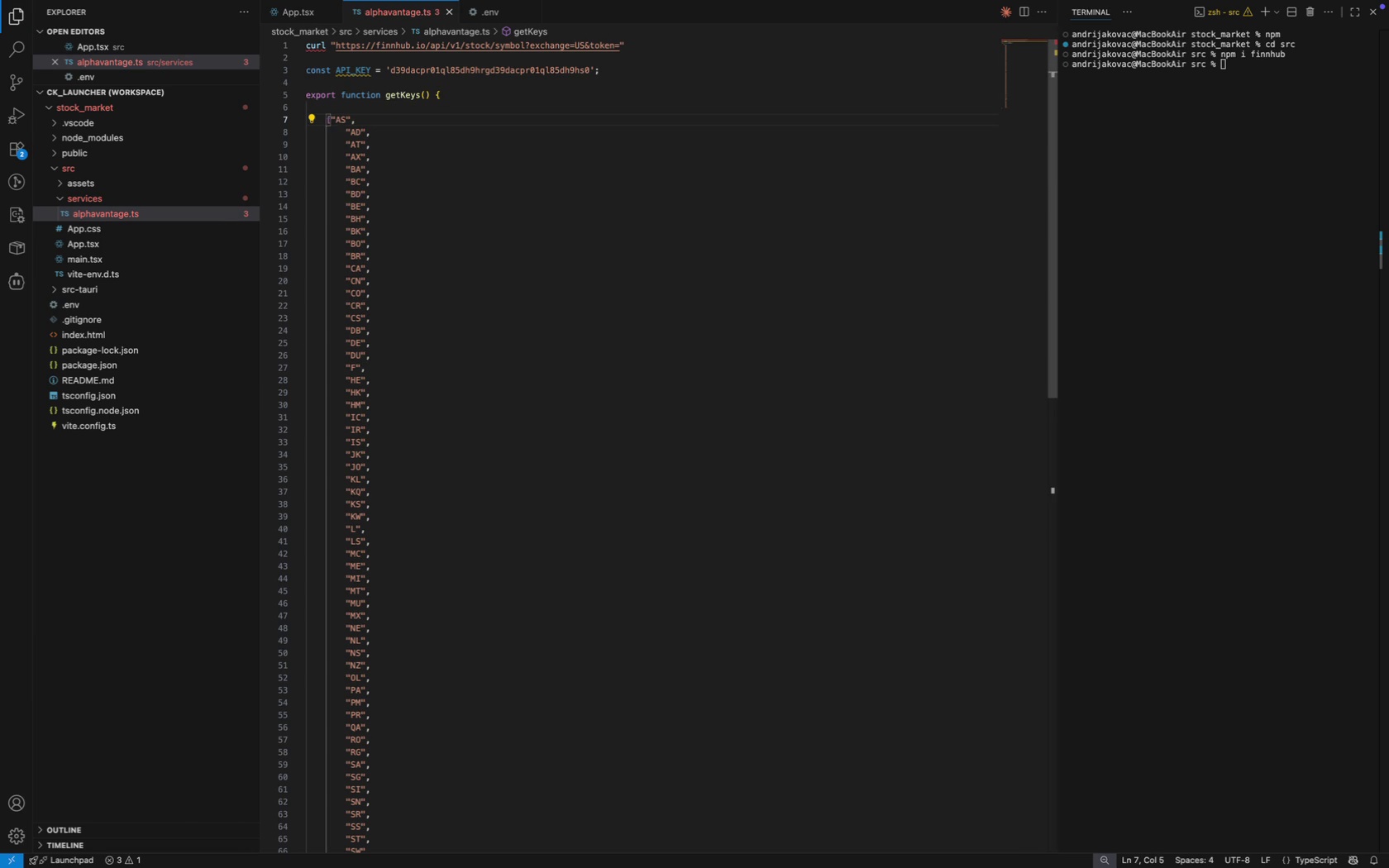 
type(const keys = )
 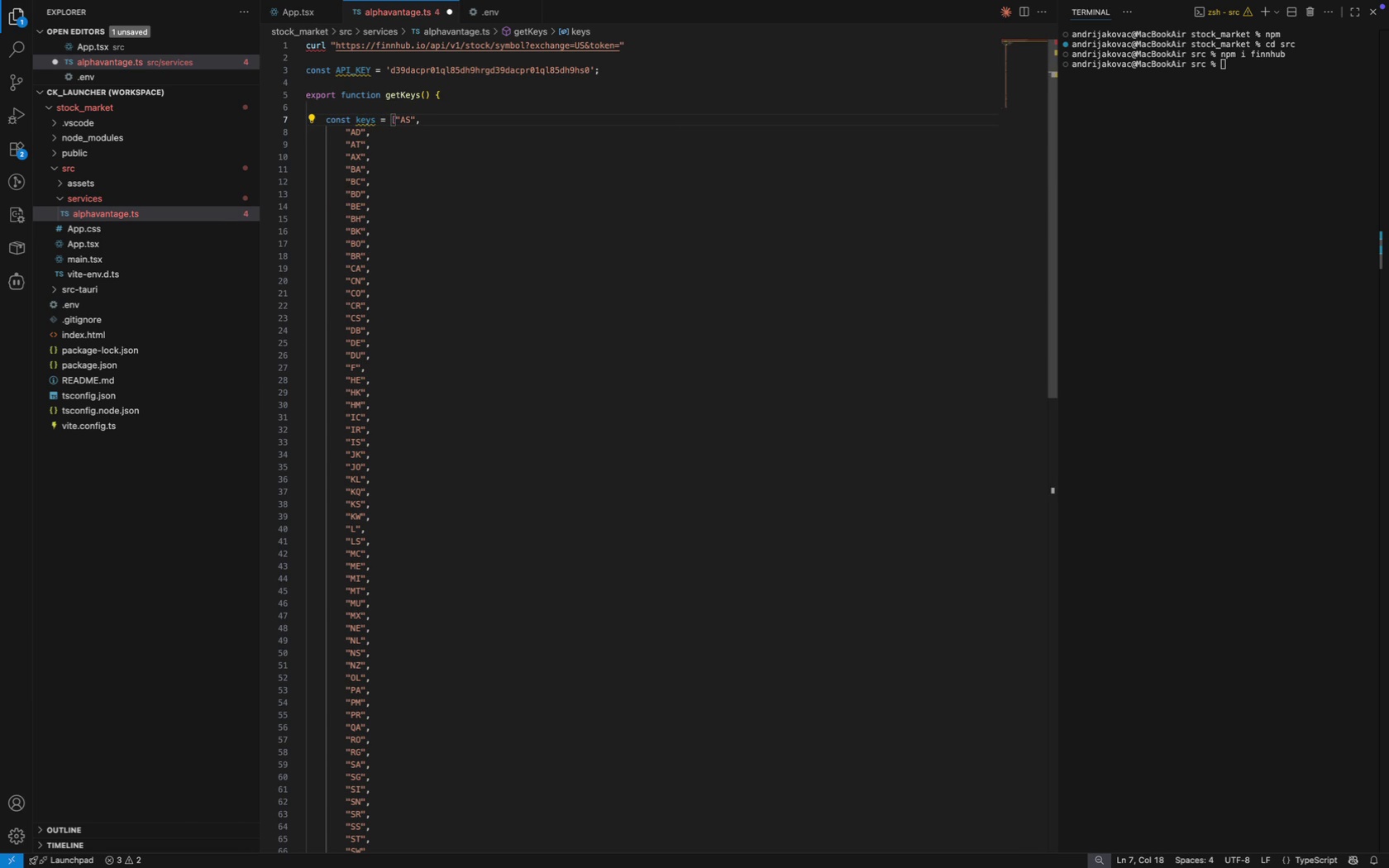 
key(ArrowDown)
 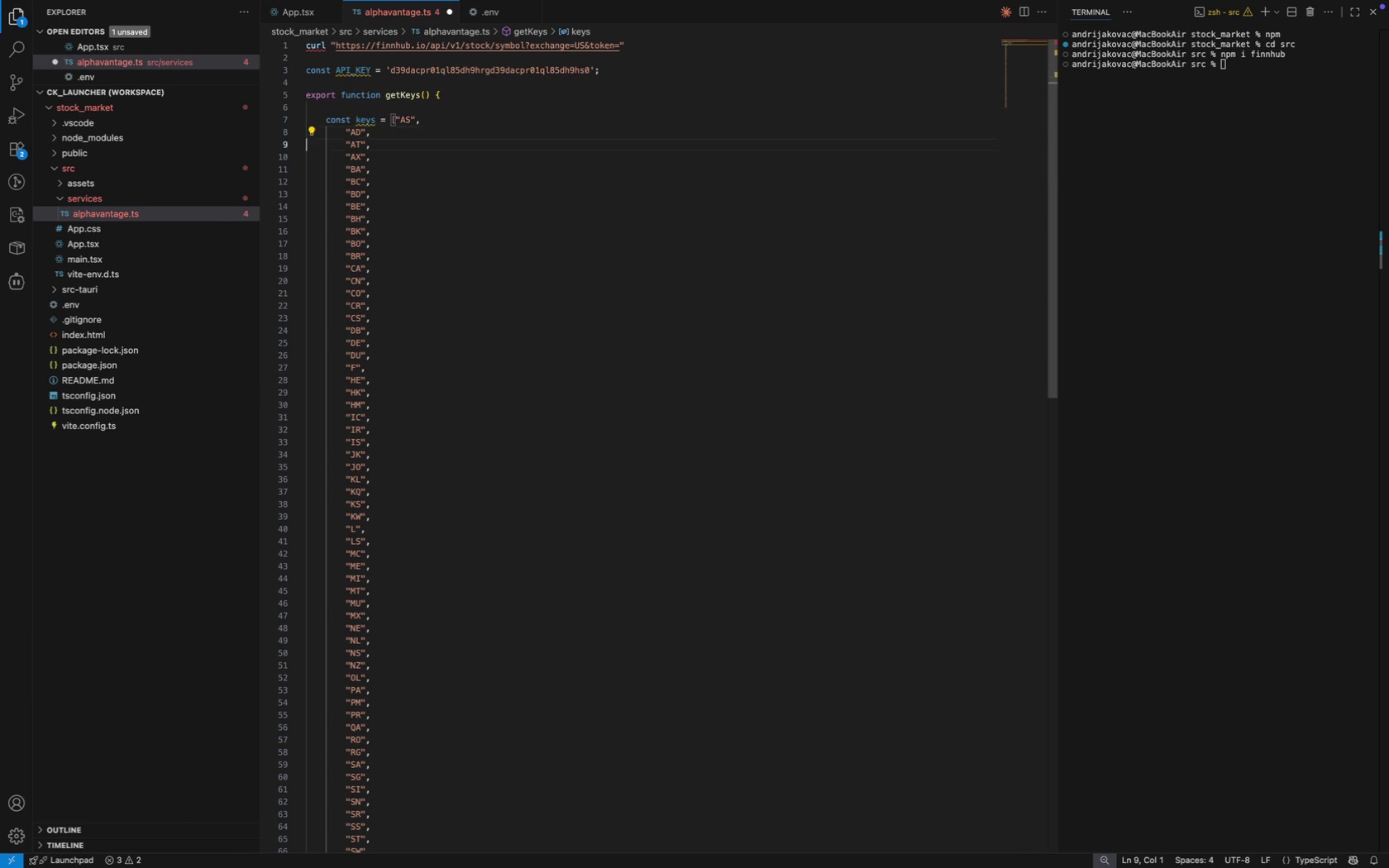 
key(ArrowRight)
 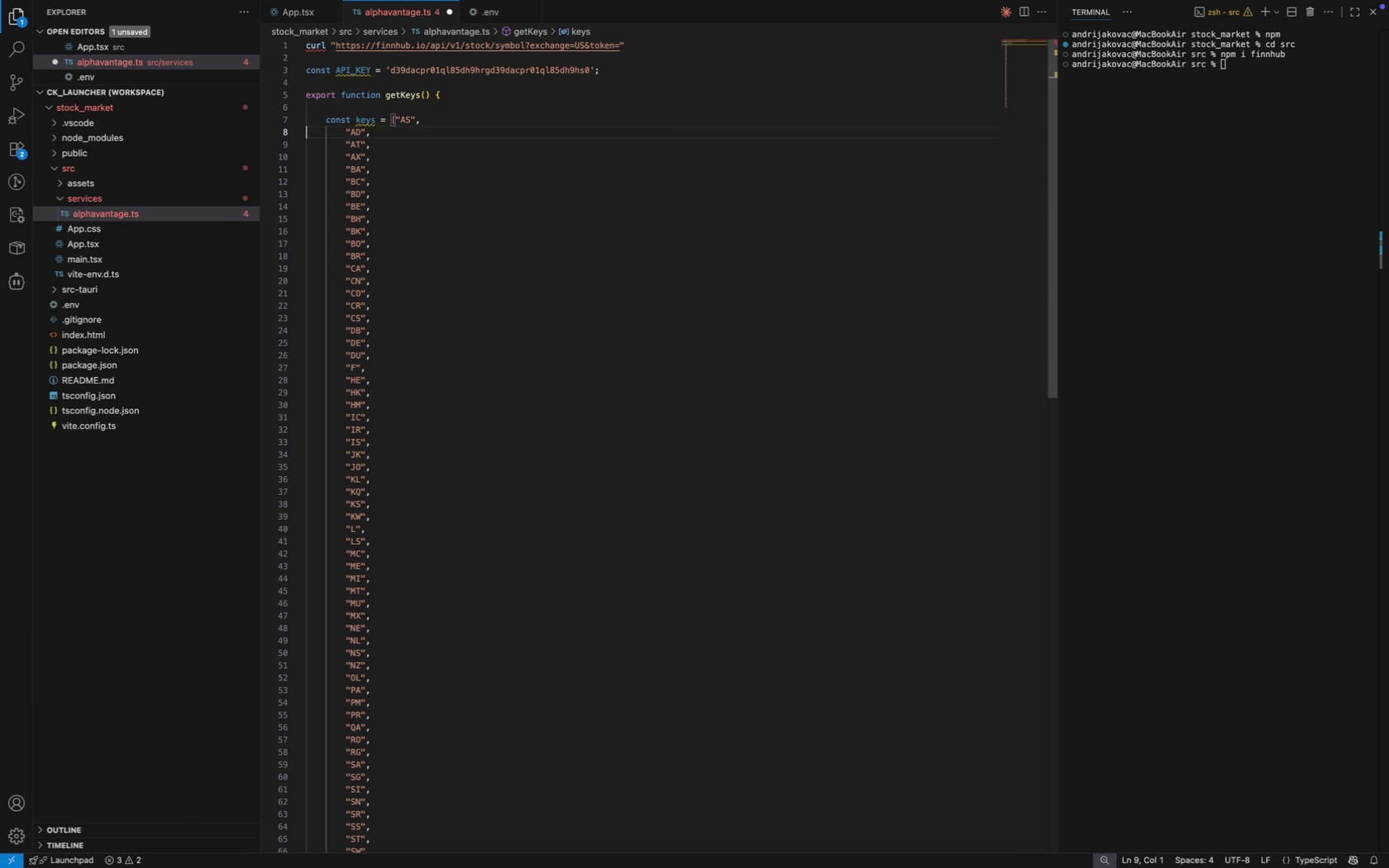 
key(ArrowUp)
 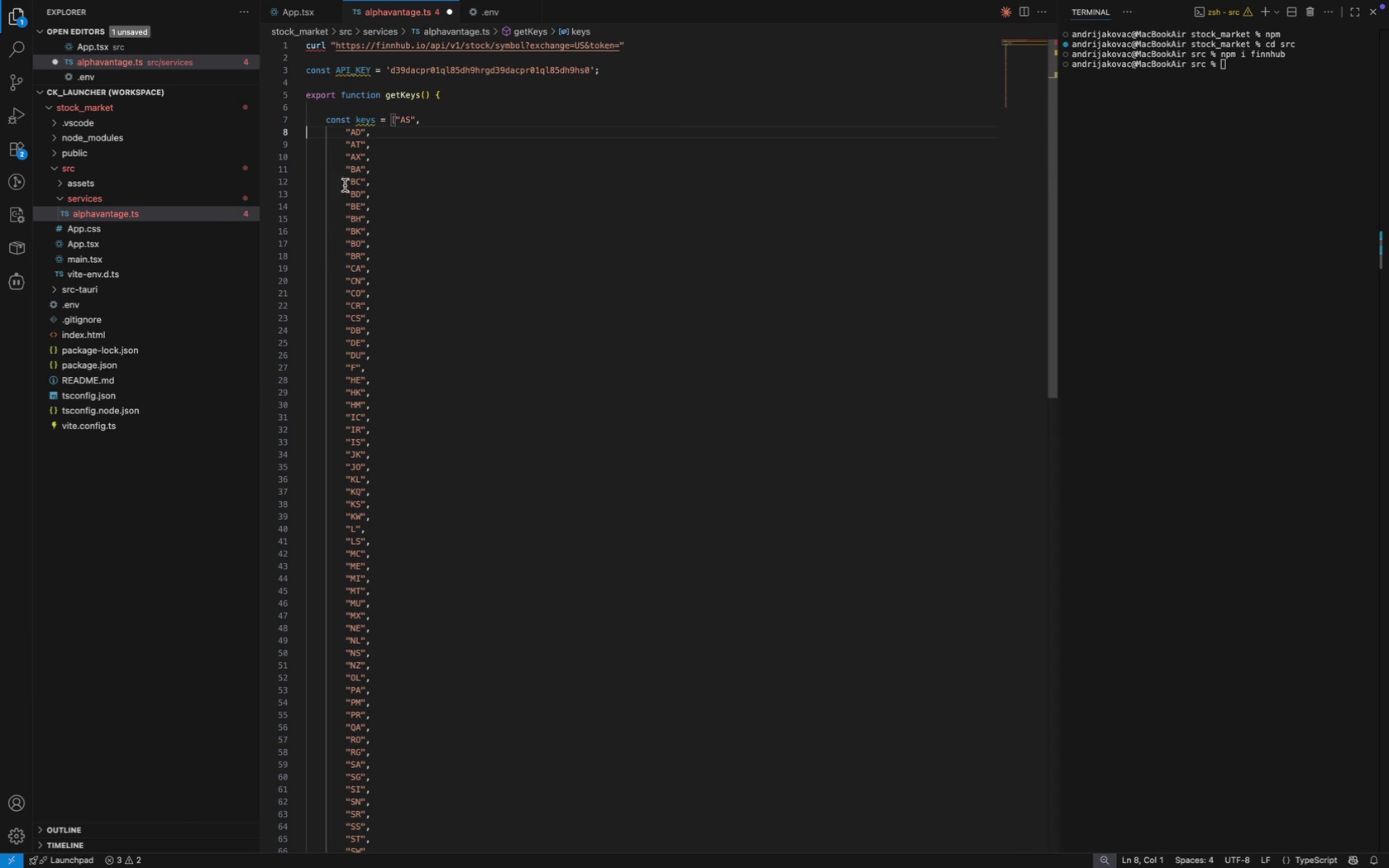 
scroll: coordinate [351, 293], scroll_direction: down, amount: 8.0